 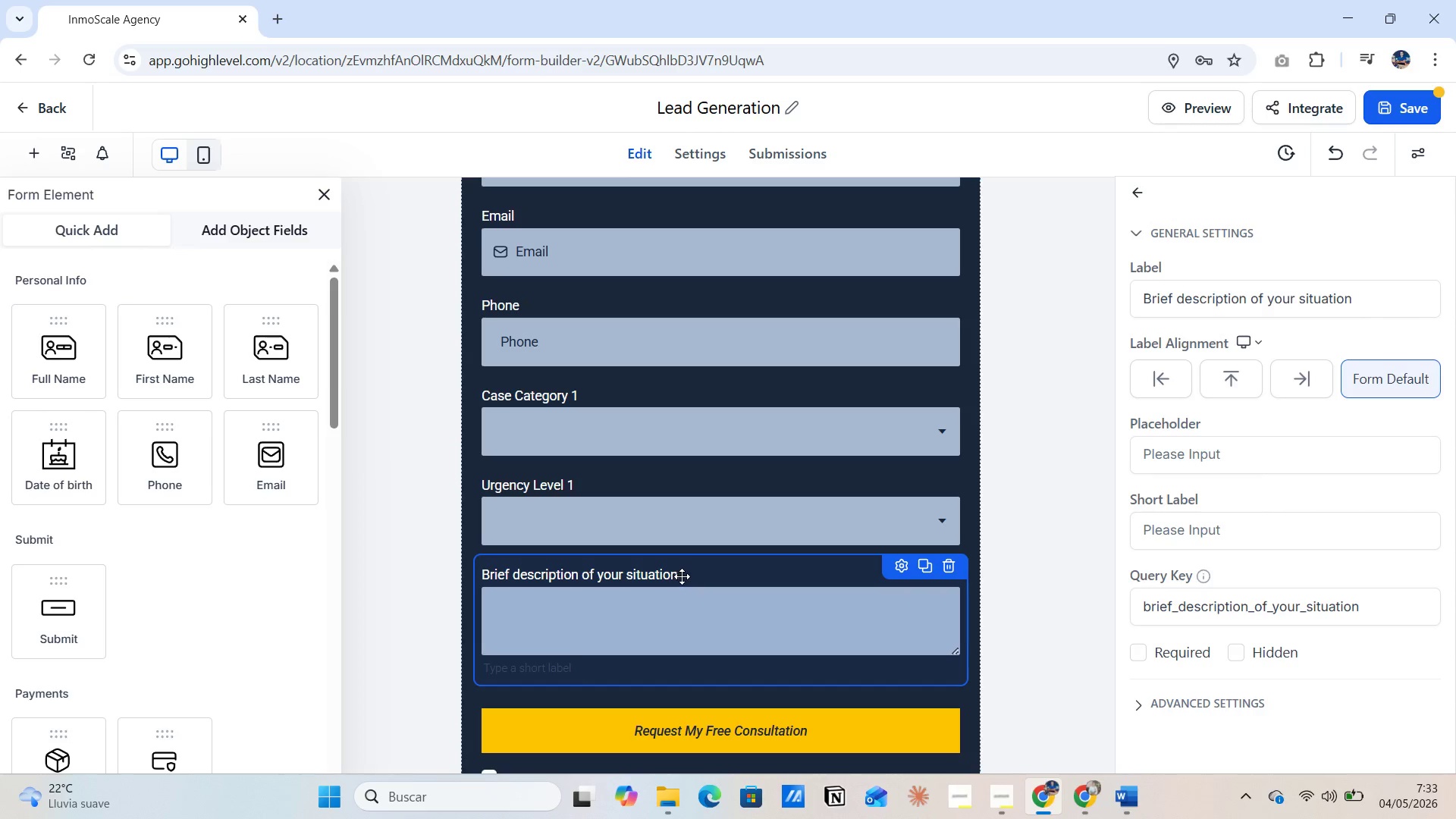 
left_click([511, 570])
 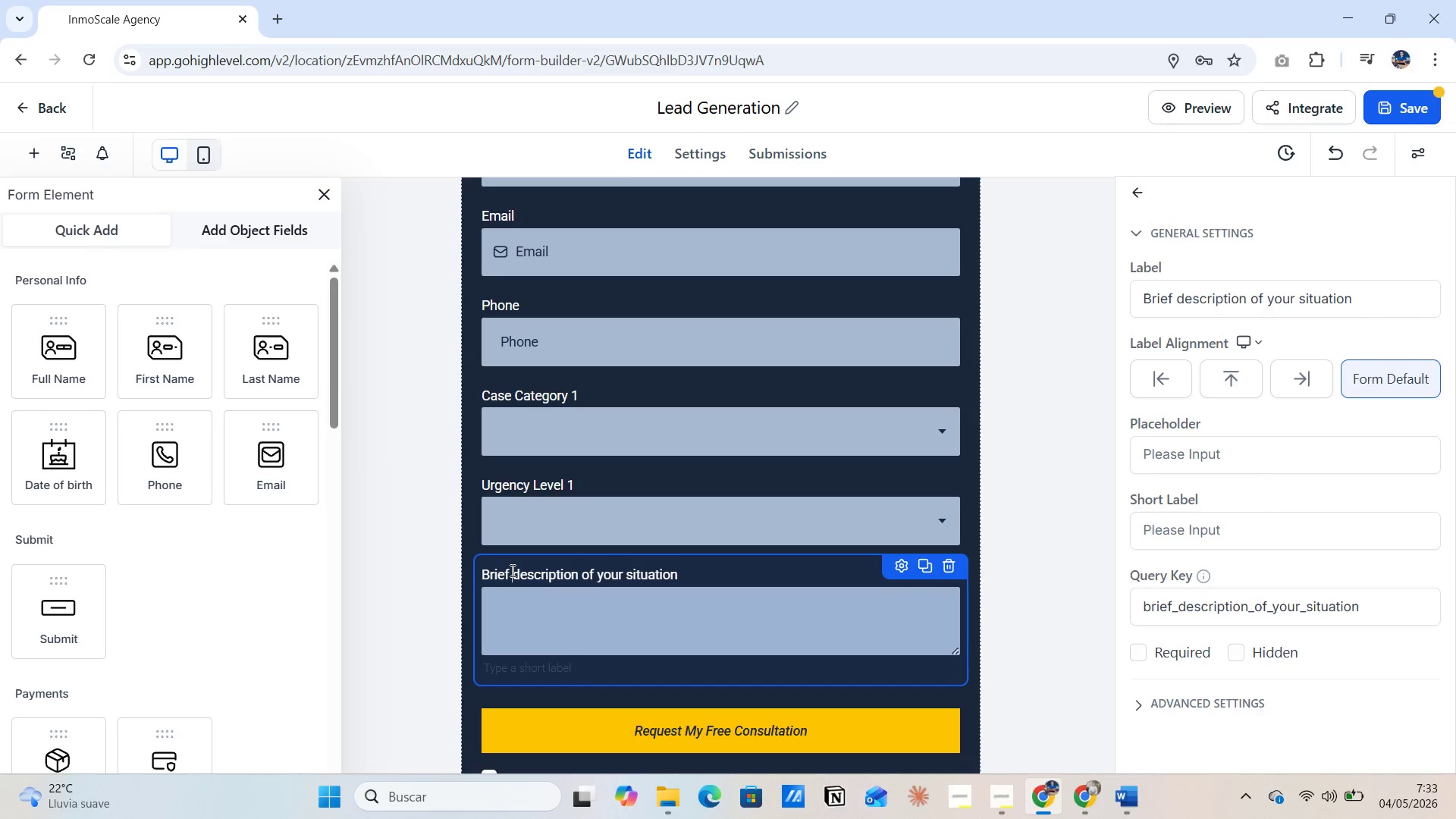 
key(Backspace)
 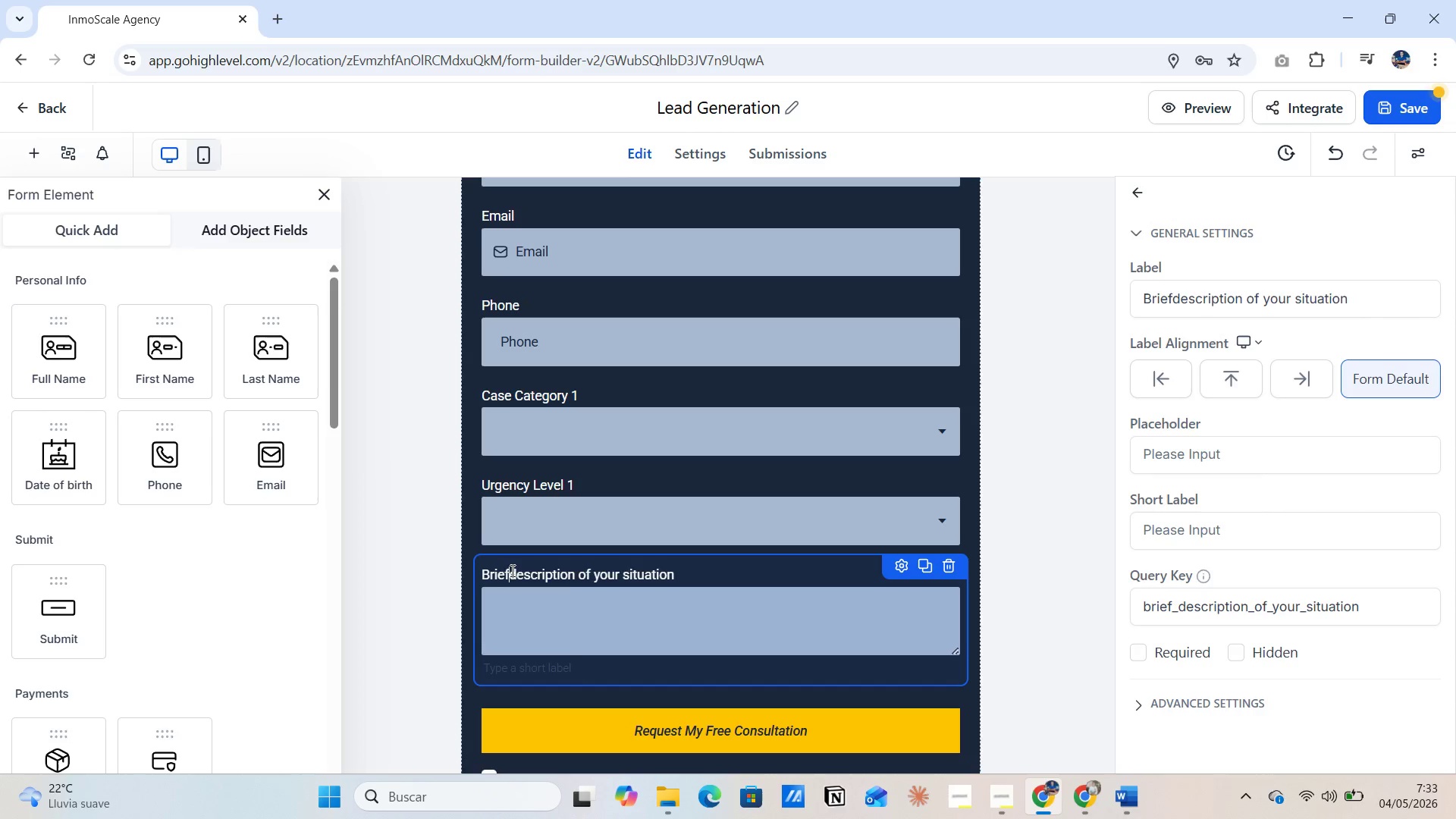 
key(Backspace)
 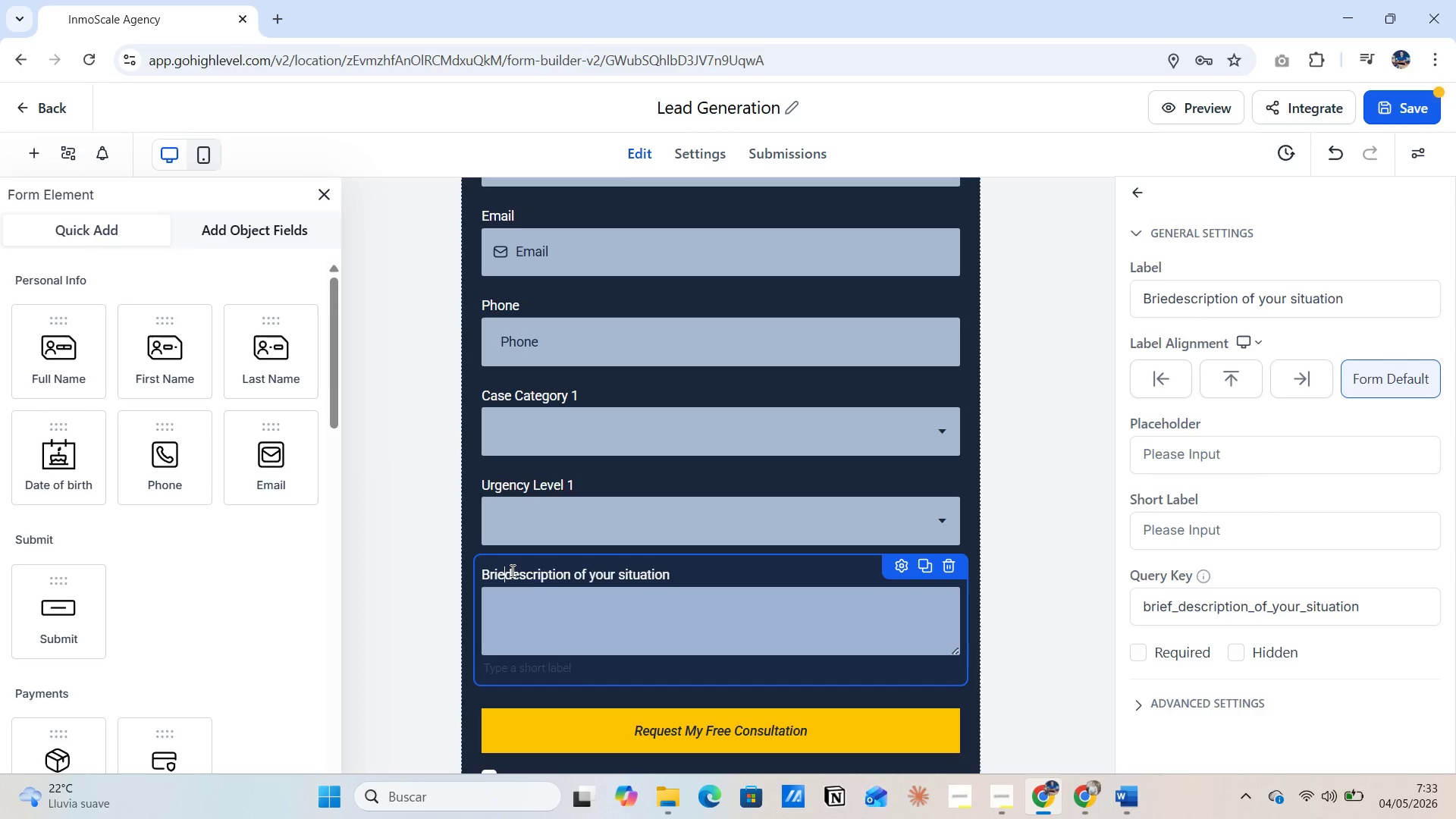 
key(Backspace)